 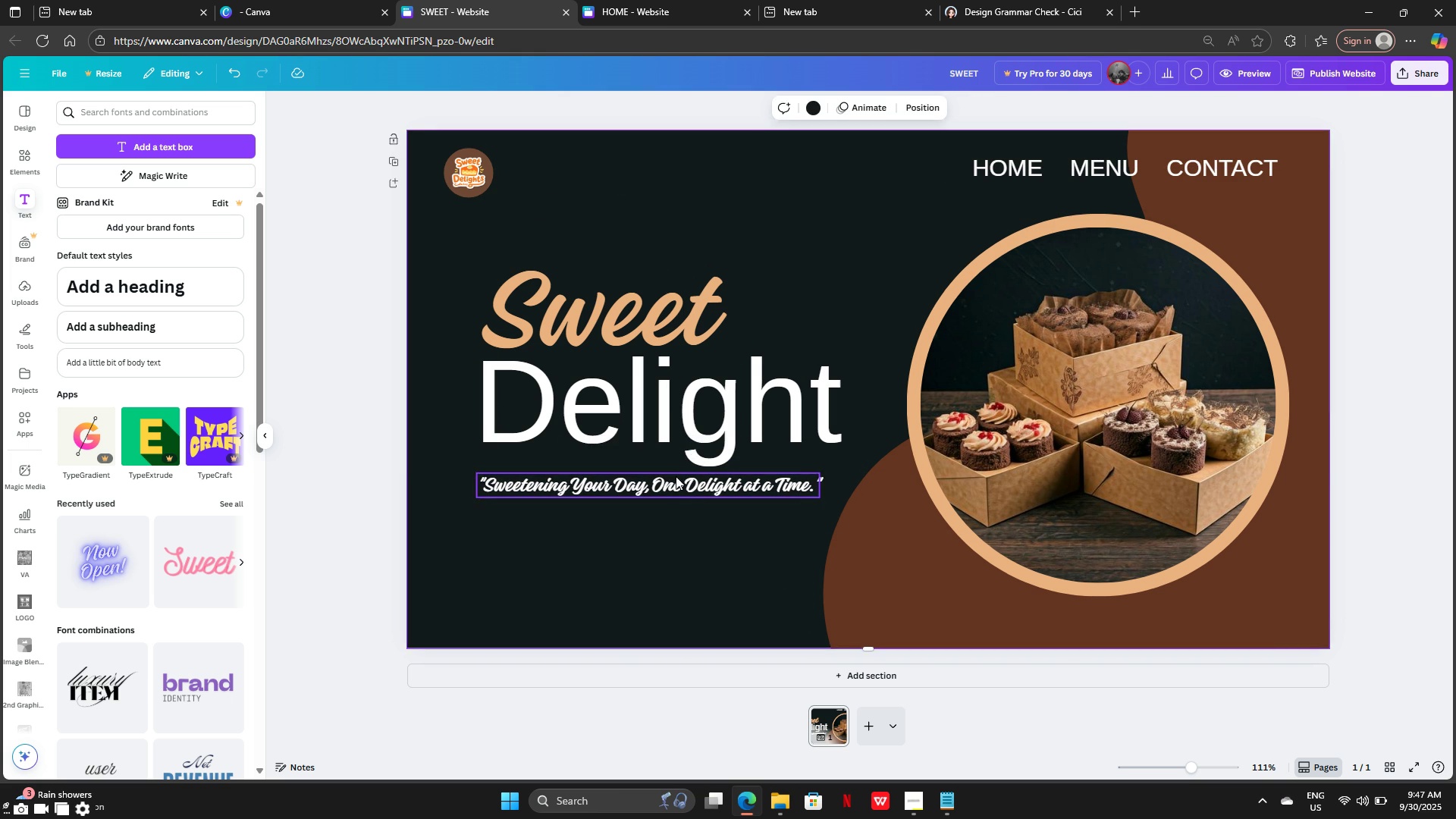 
left_click([674, 476])
 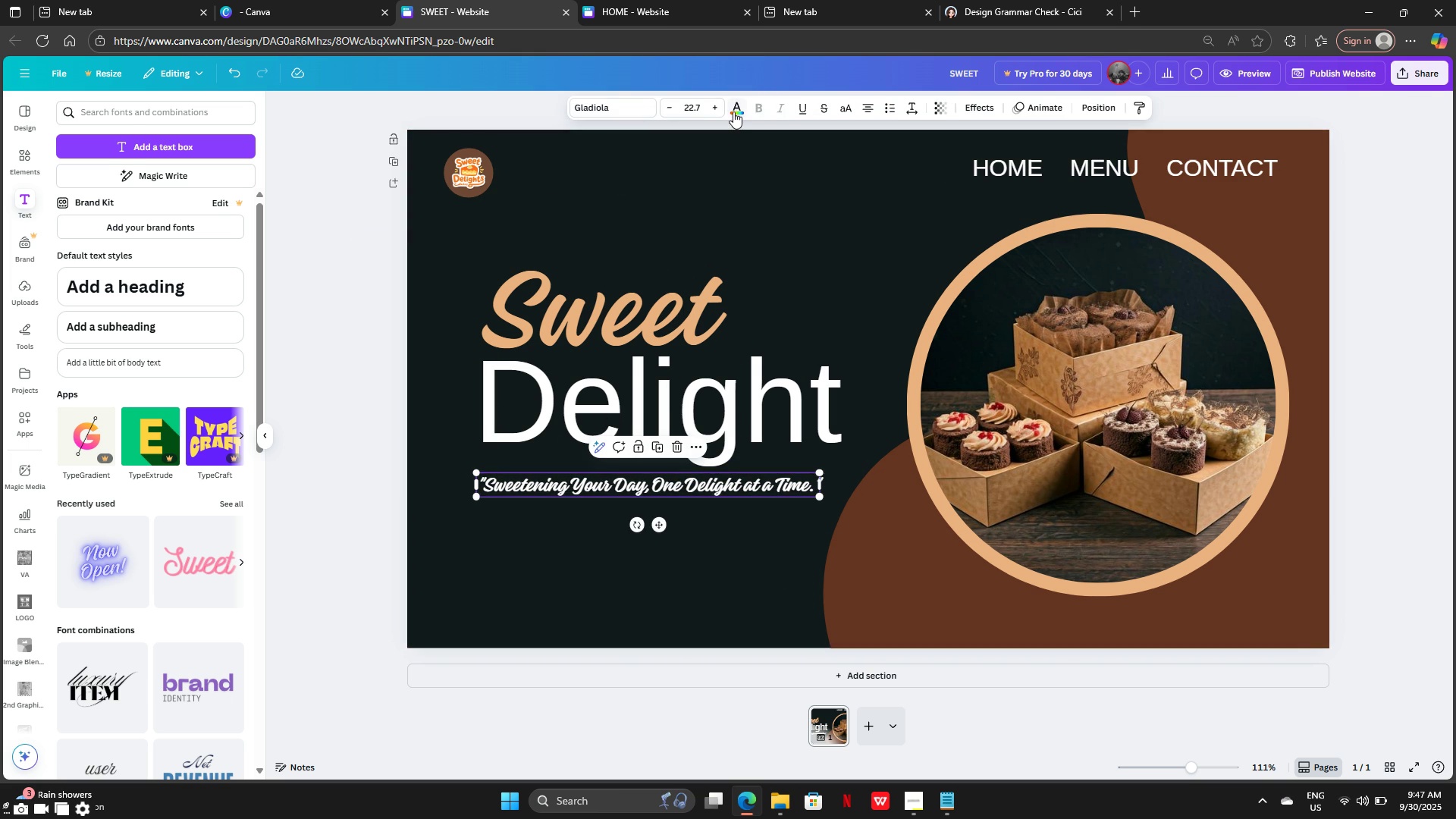 
left_click([733, 111])
 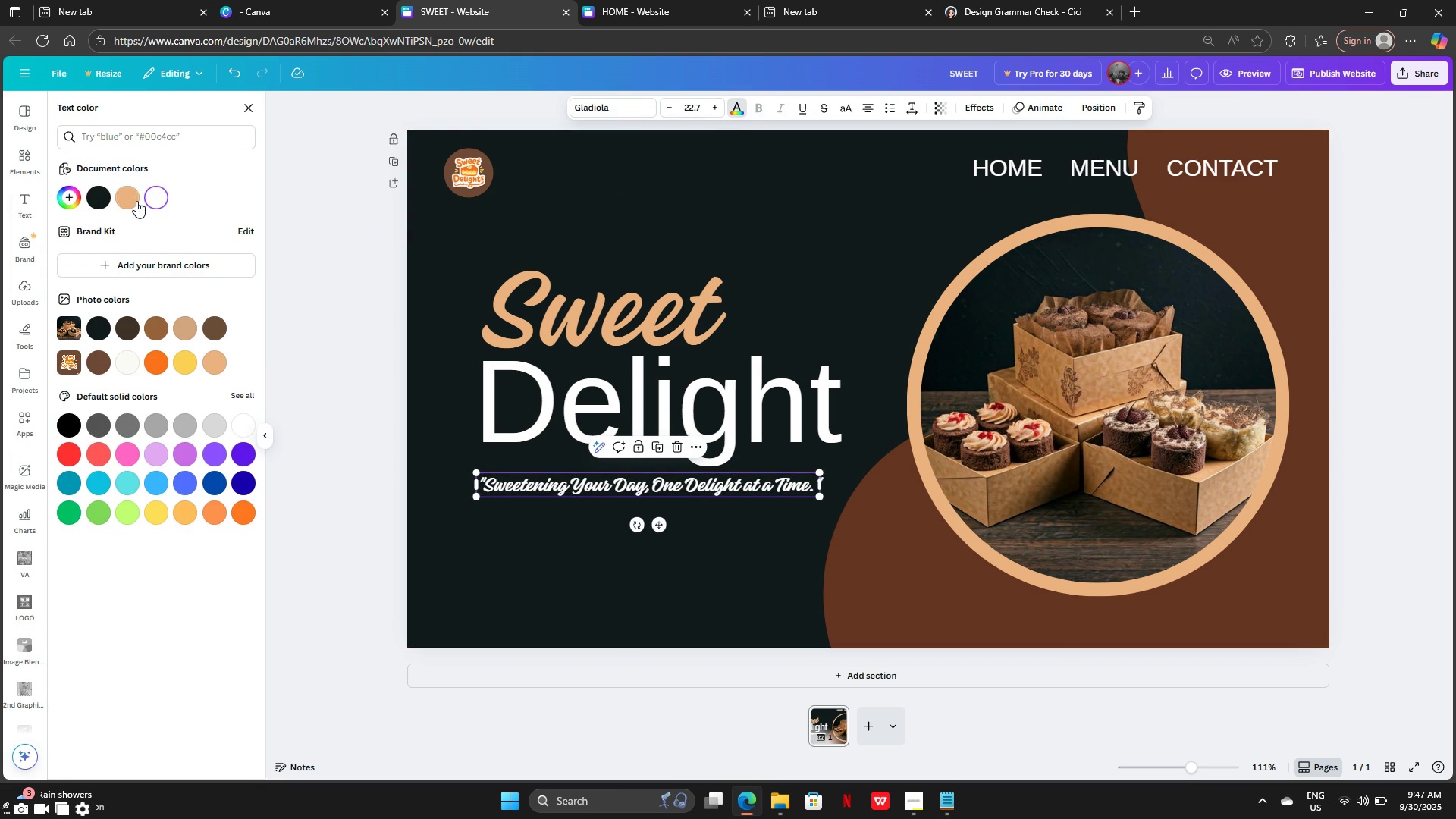 
left_click([134, 200])
 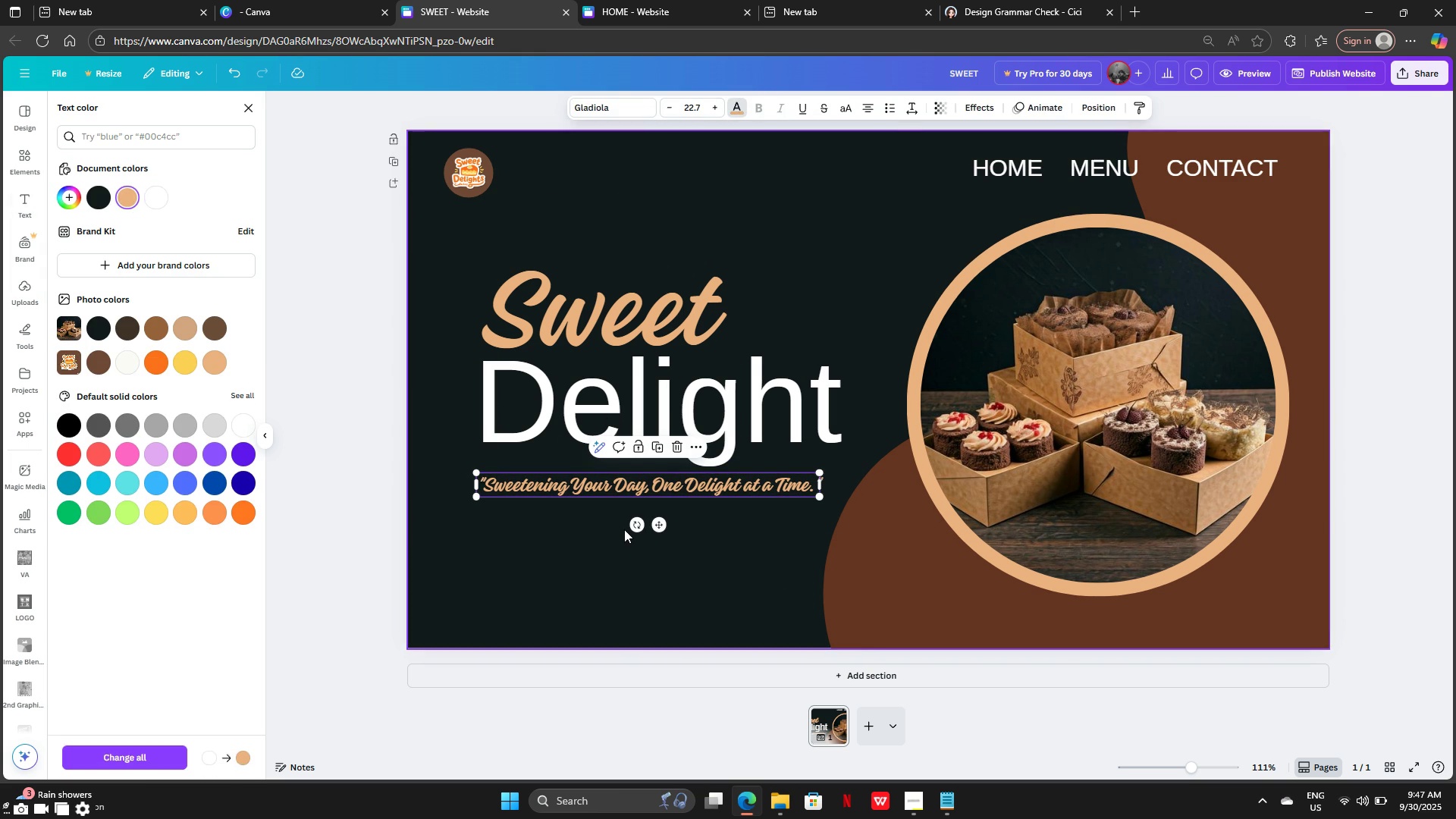 
left_click([624, 529])